 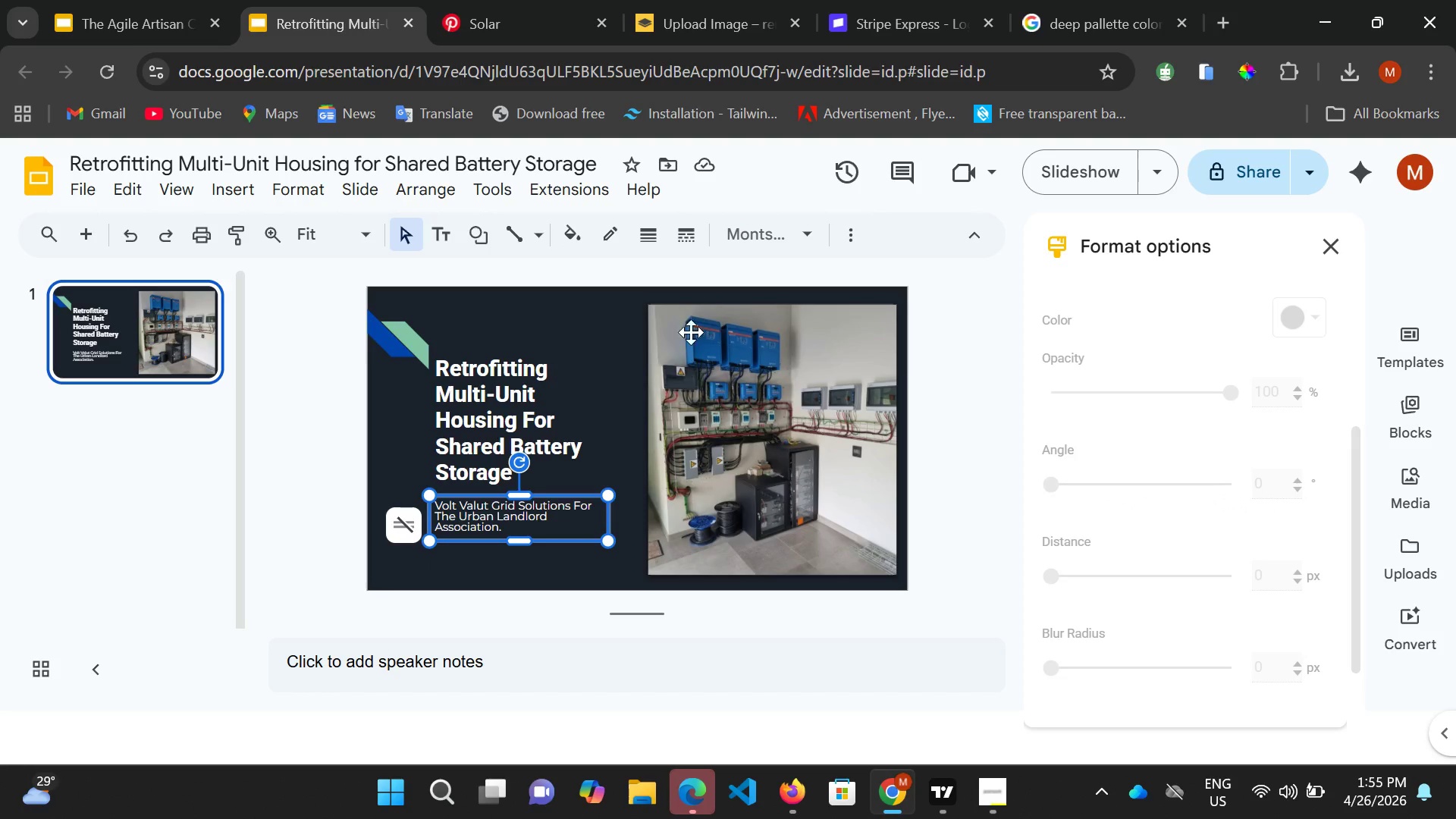 
left_click([621, 560])
 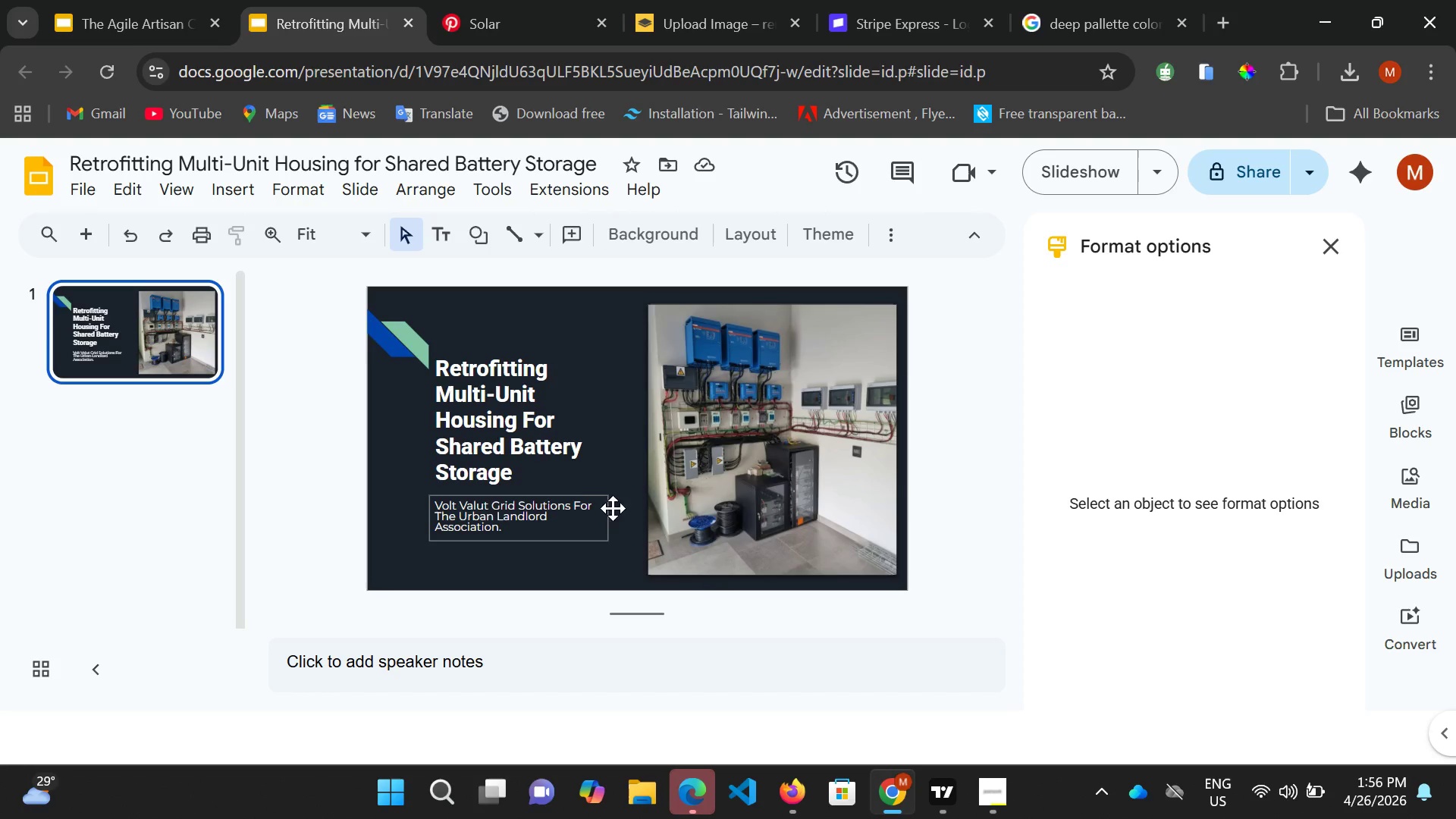 
wait(35.5)
 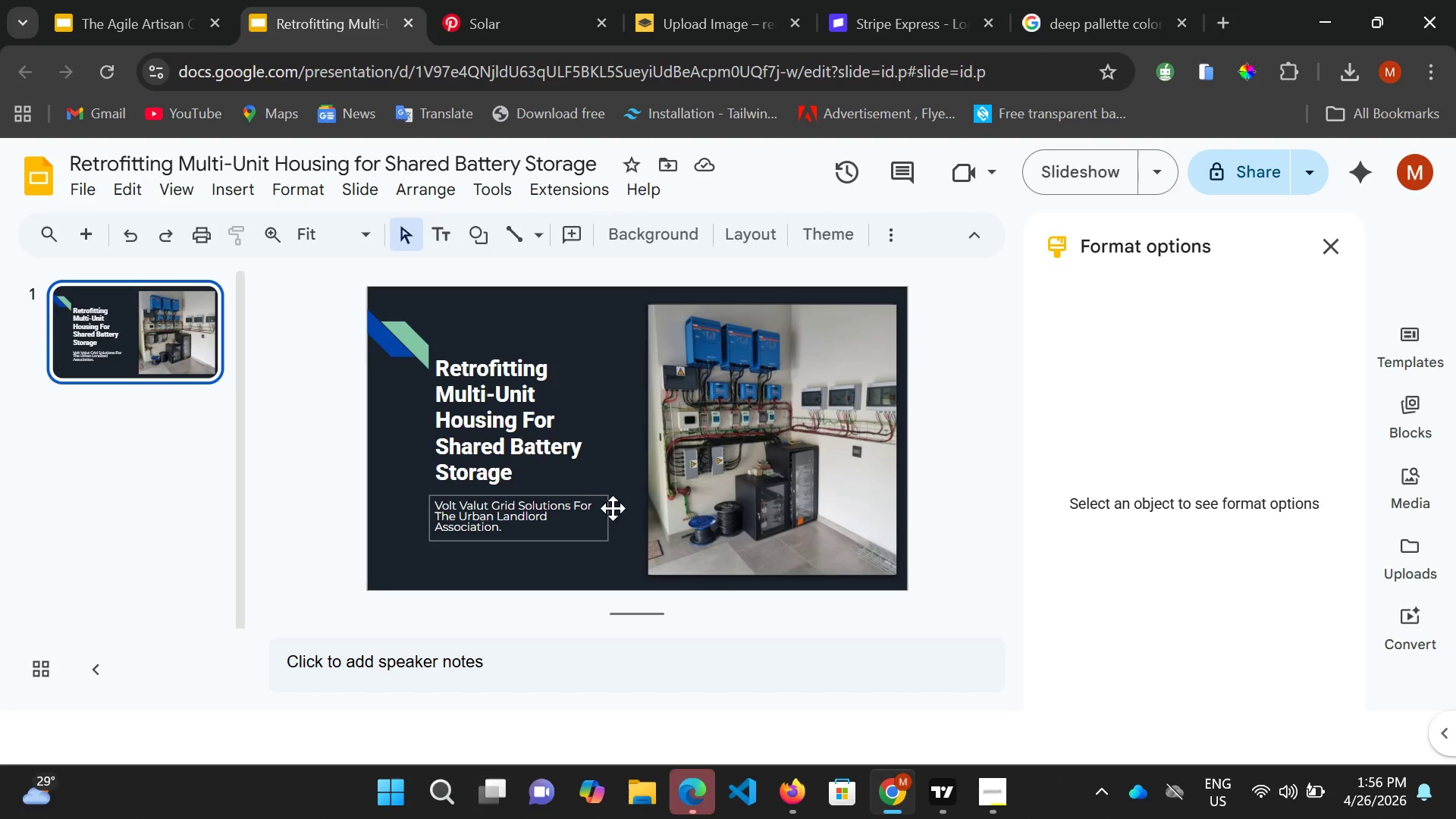 
hold_key(key=ControlLeft, duration=0.73)
 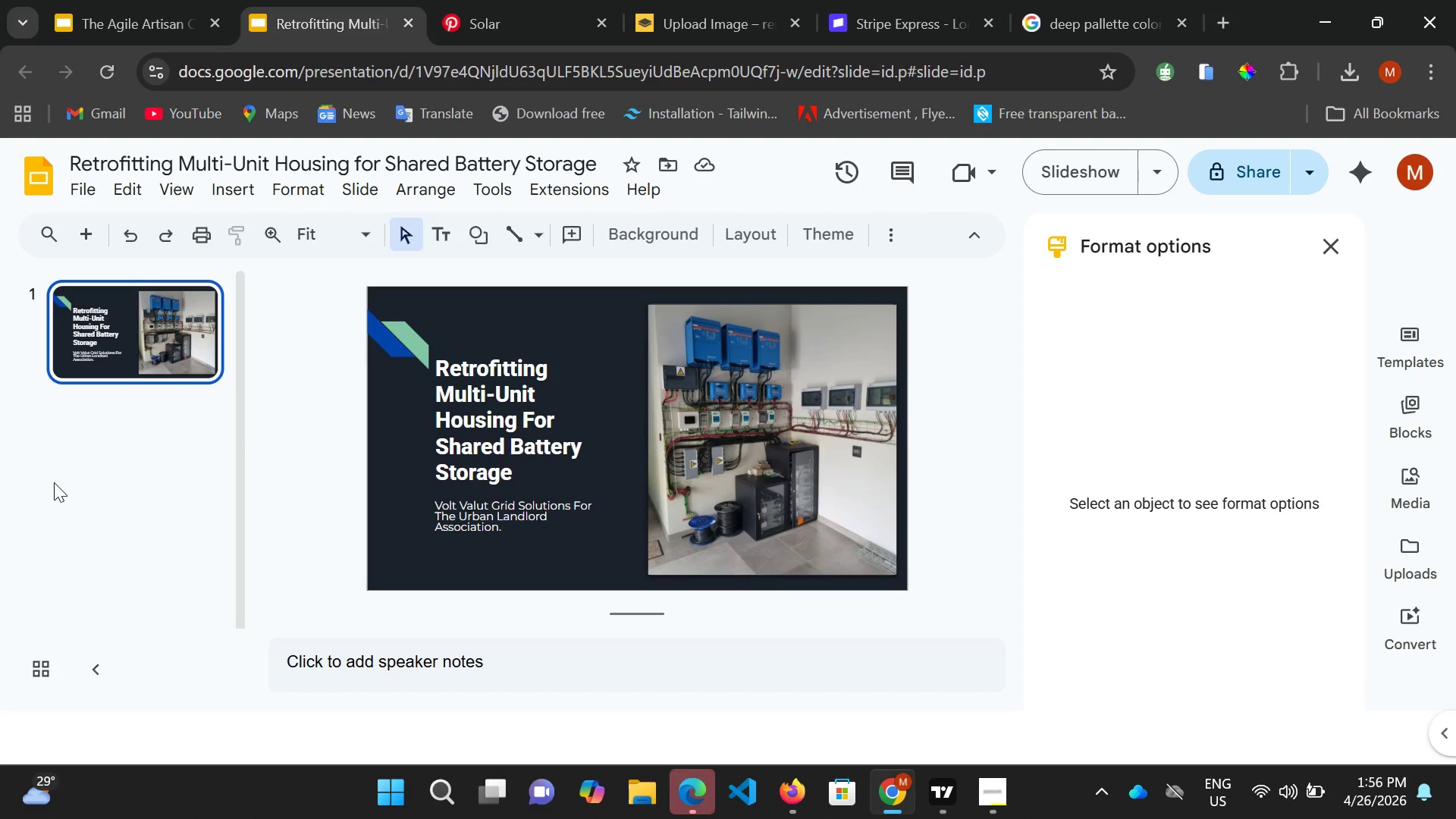 
key(Control+M)
 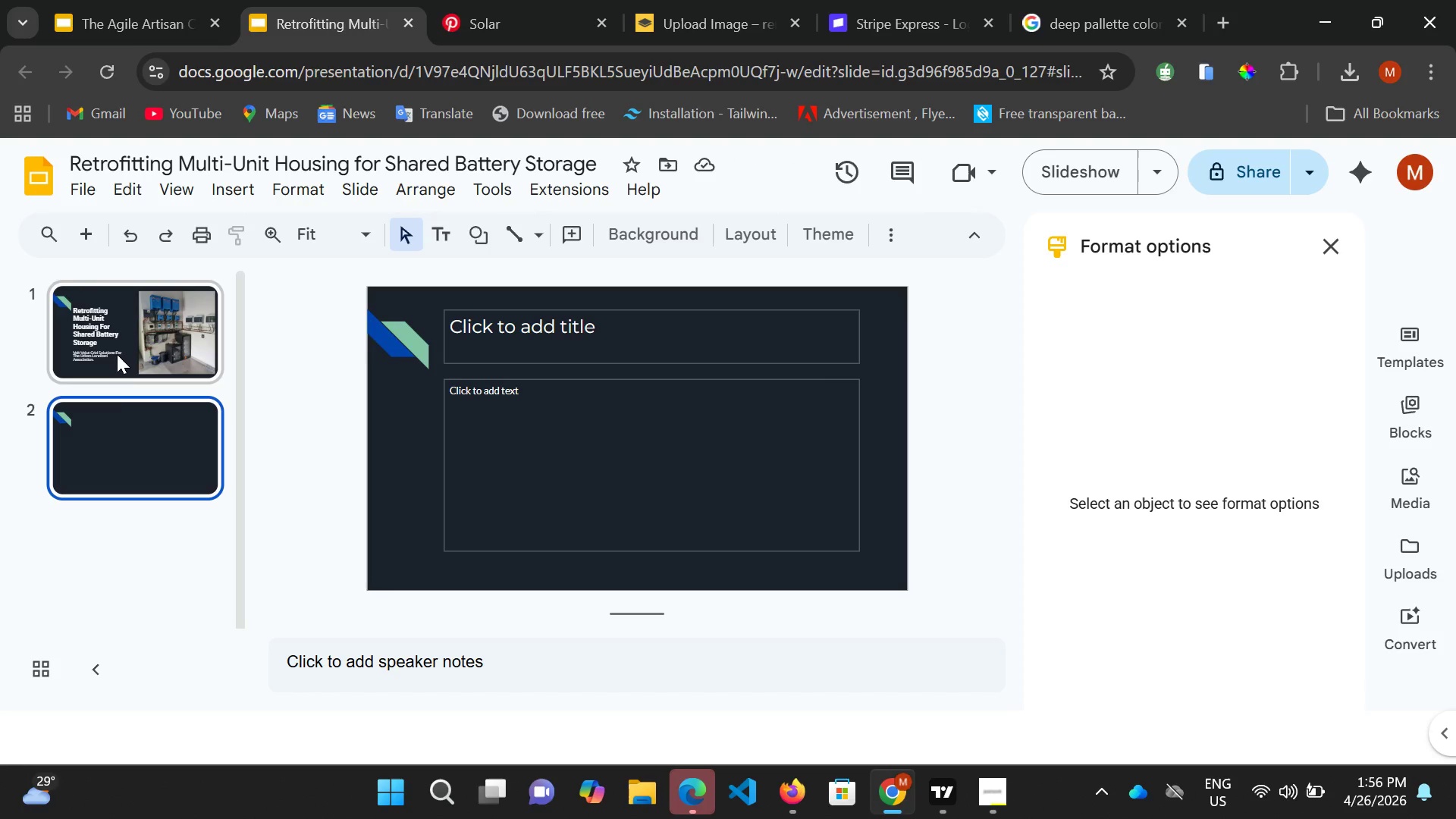 
wait(12.8)
 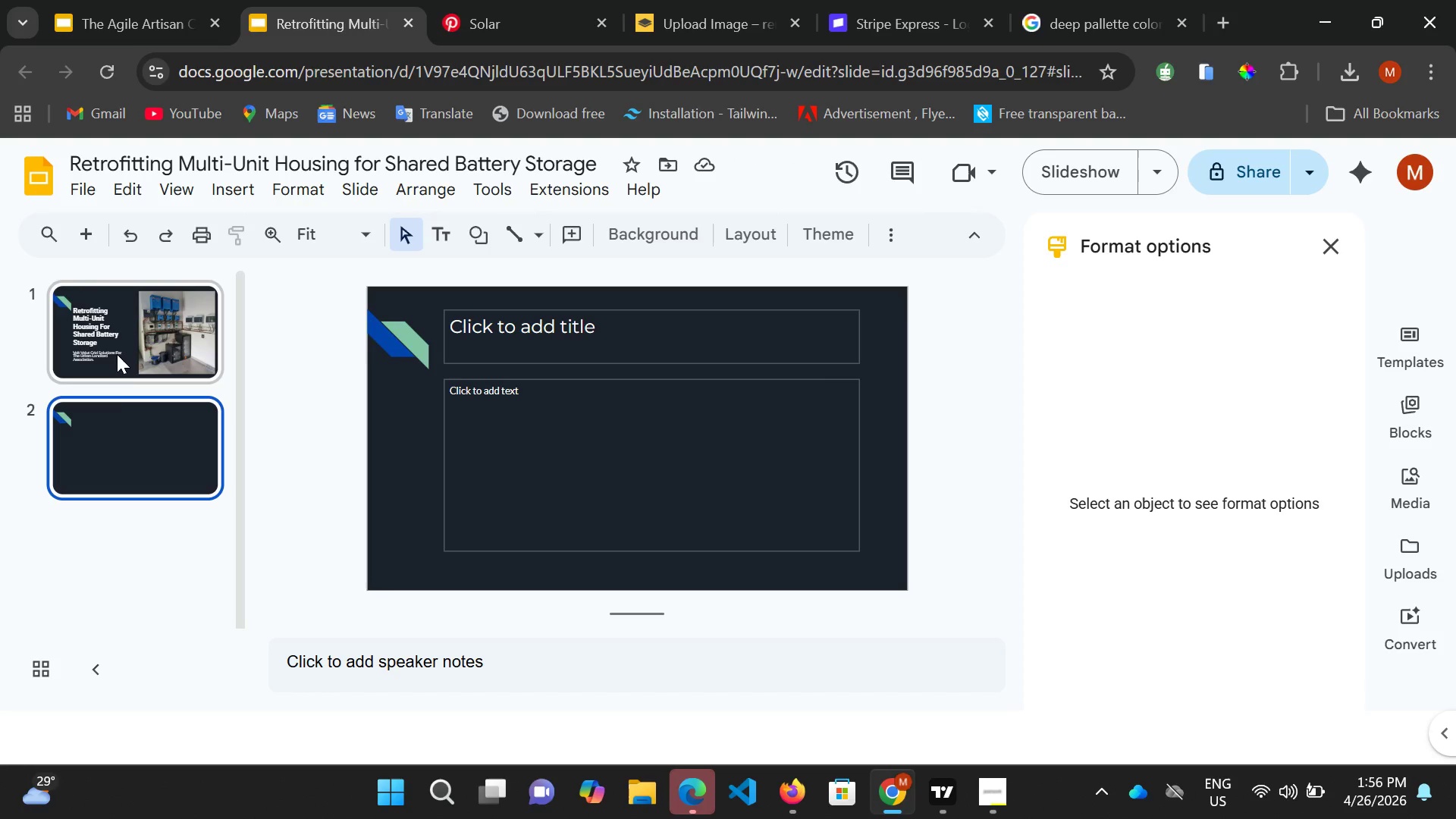 
left_click([1090, 29])
 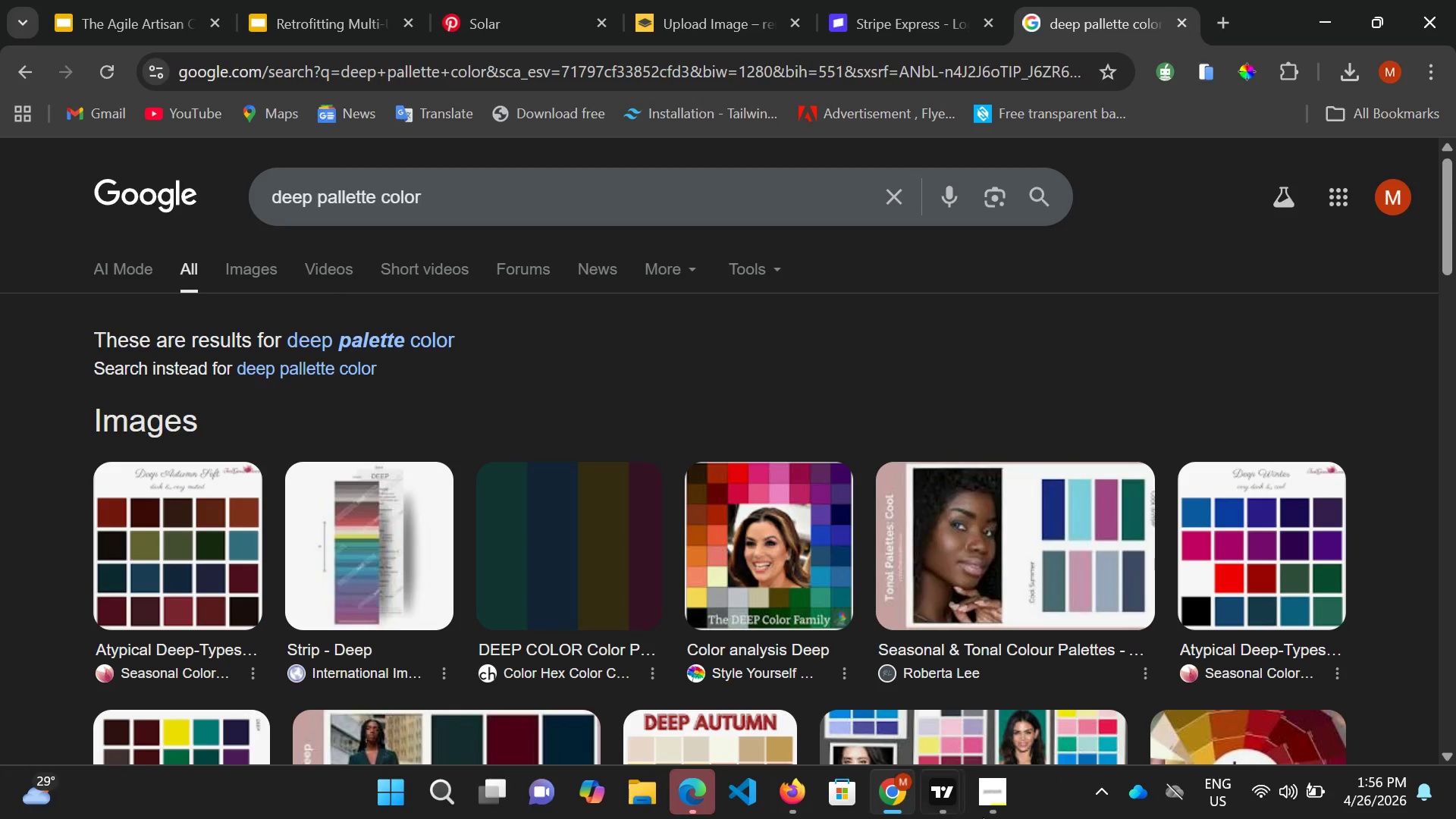 
left_click([981, 791])